 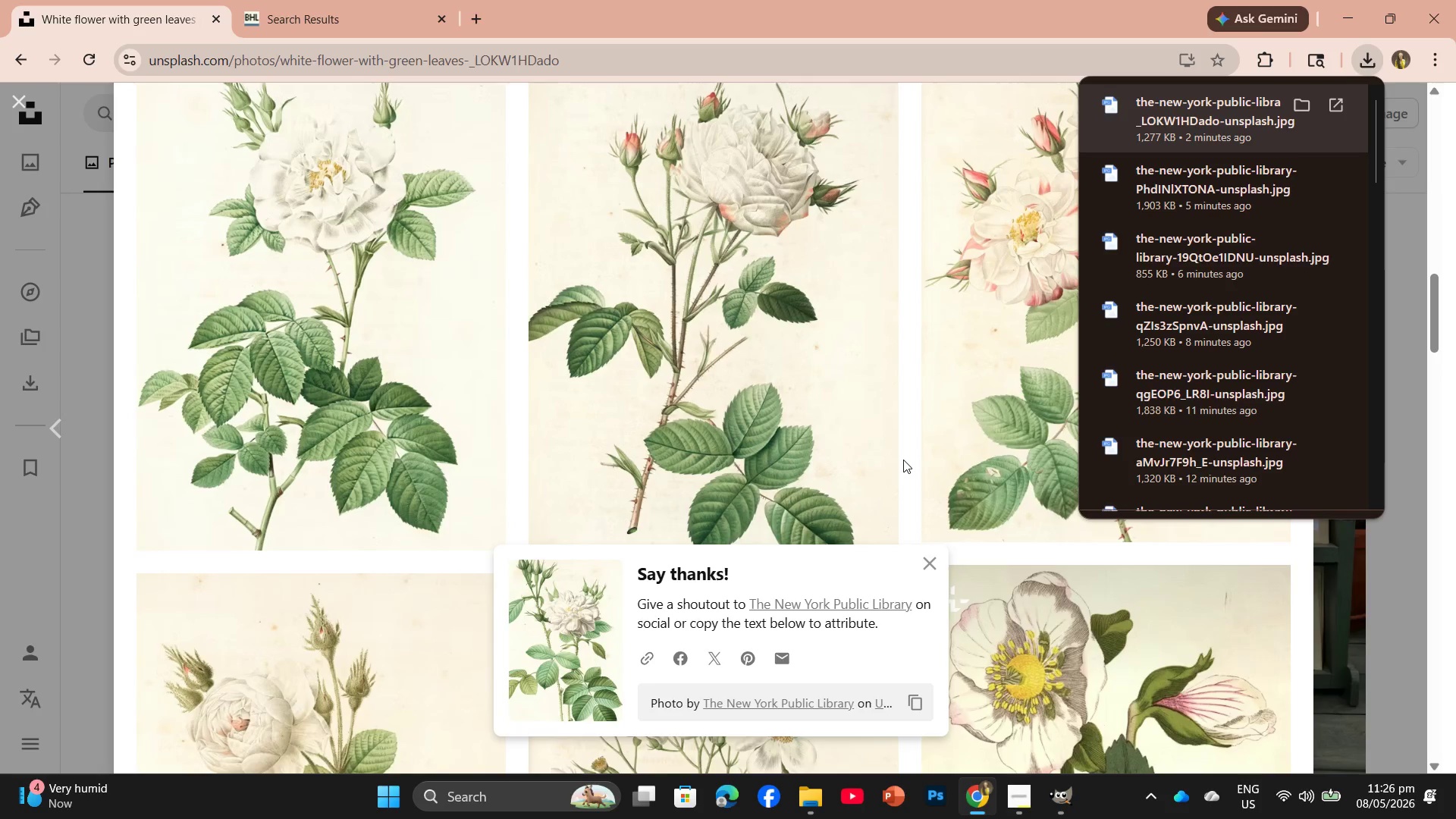 
scroll: coordinate [1016, 560], scroll_direction: down, amount: 22.0
 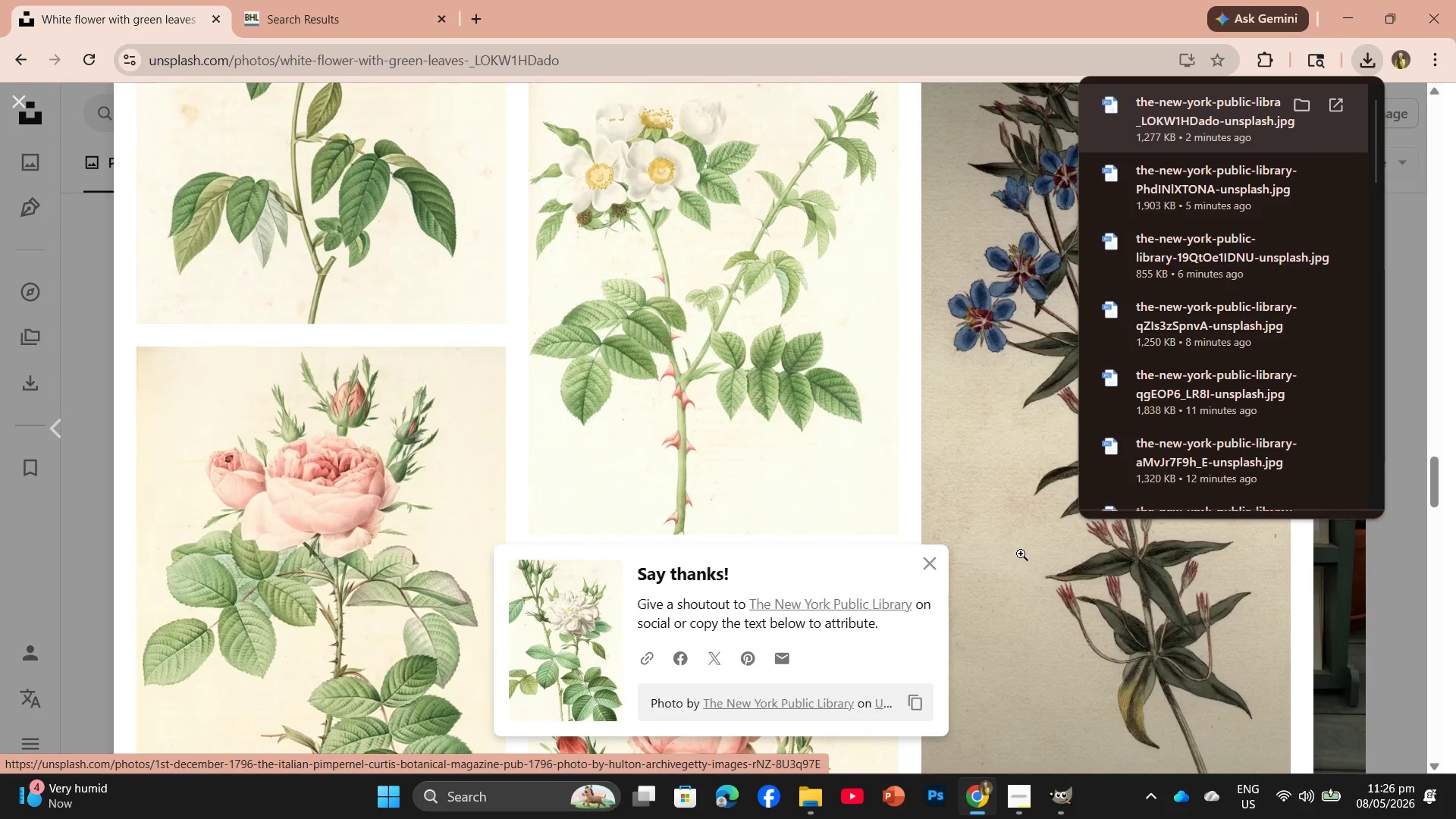 
left_click([702, 323])
 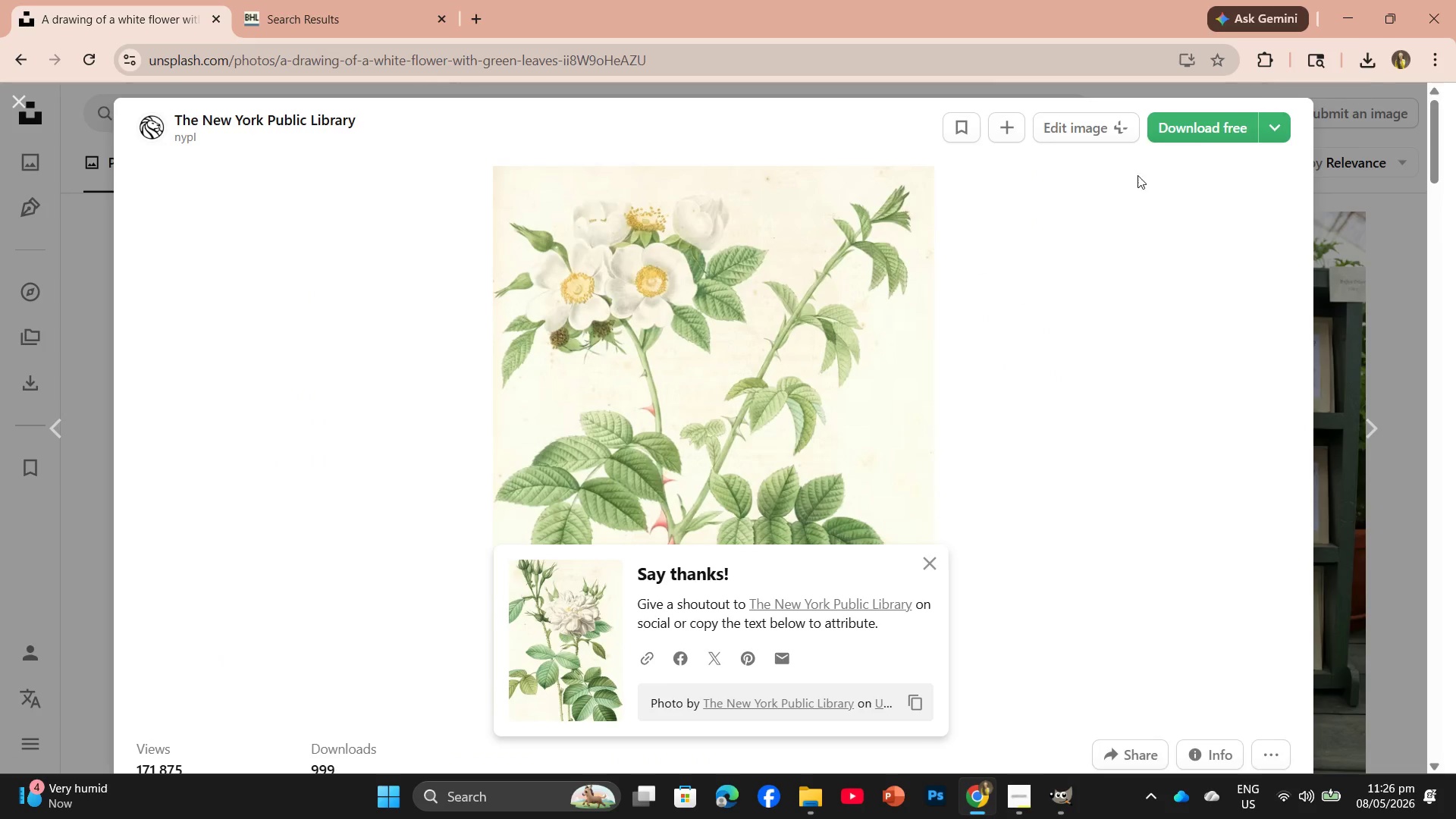 
left_click([1202, 131])
 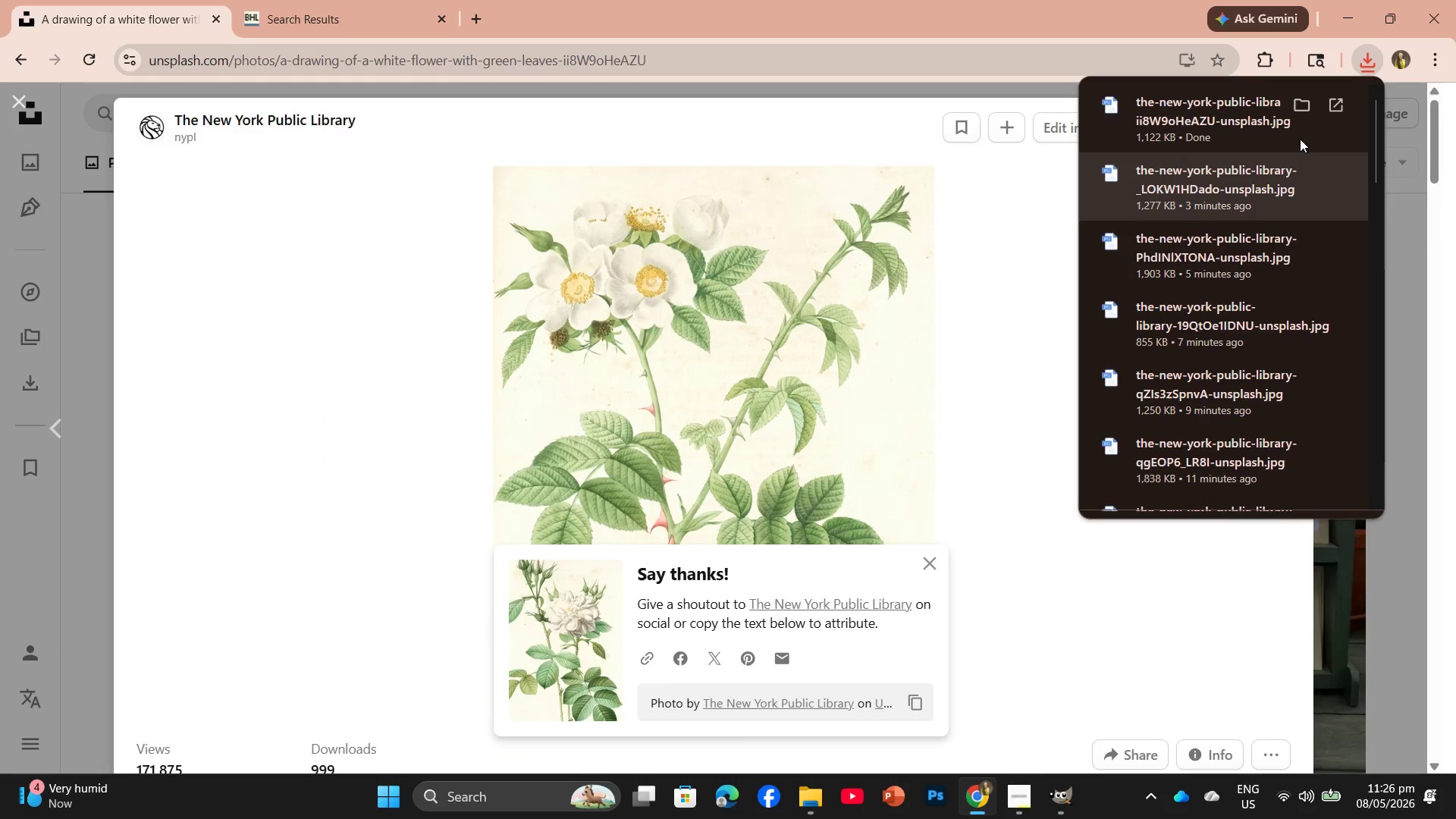 
left_click_drag(start_coordinate=[1261, 103], to_coordinate=[647, 55])
 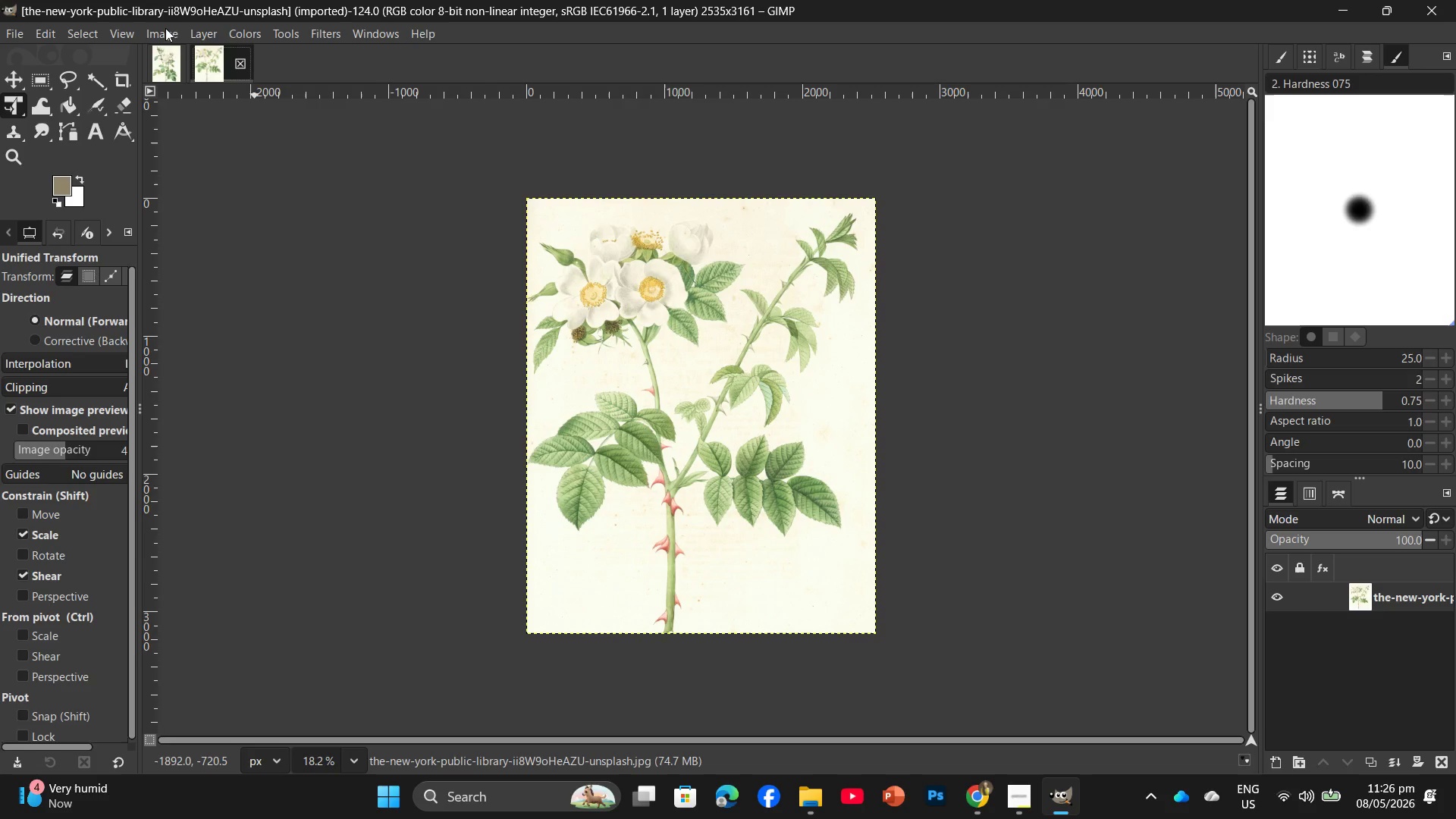 
left_click([168, 36])
 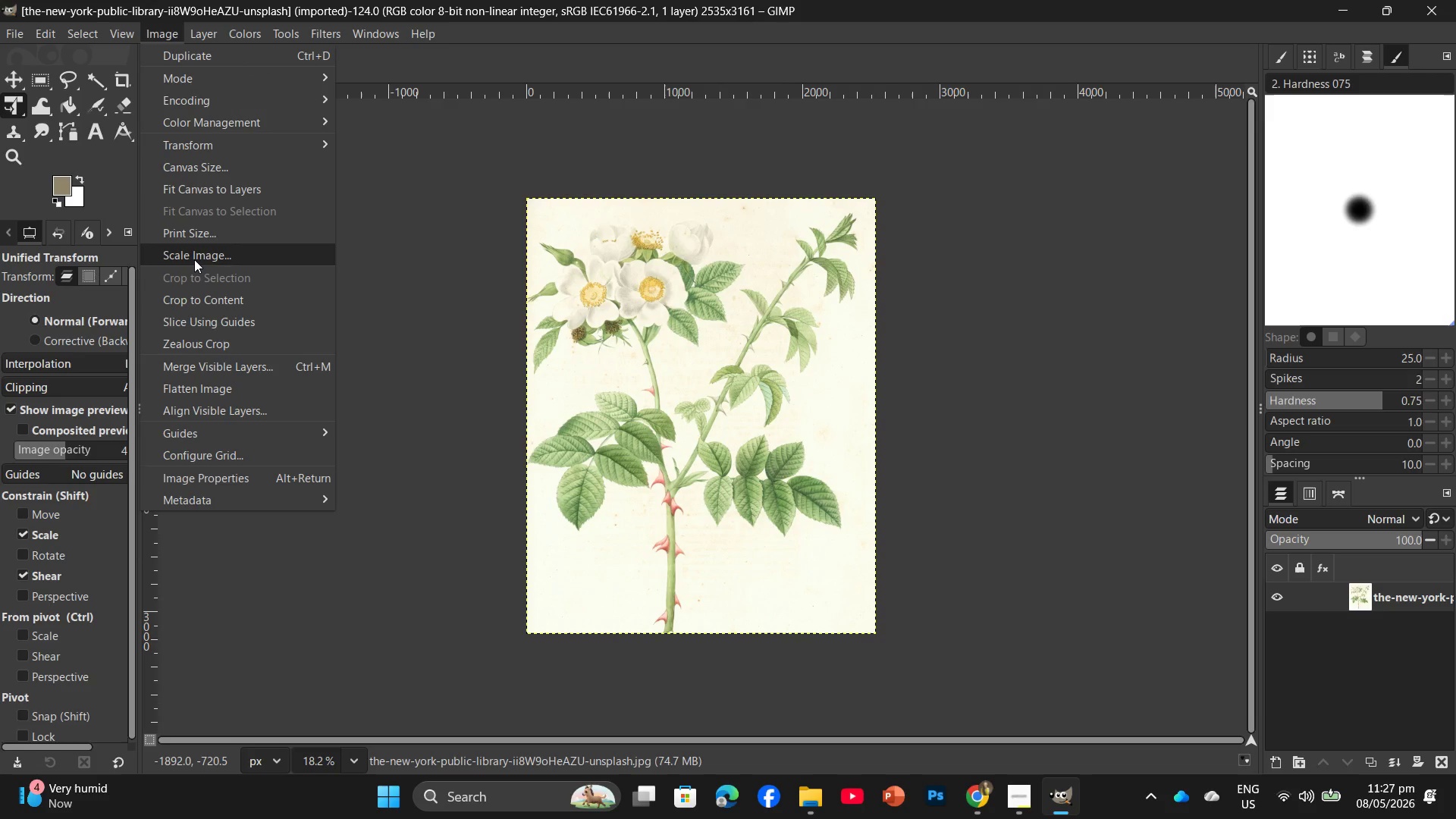 
left_click([194, 259])
 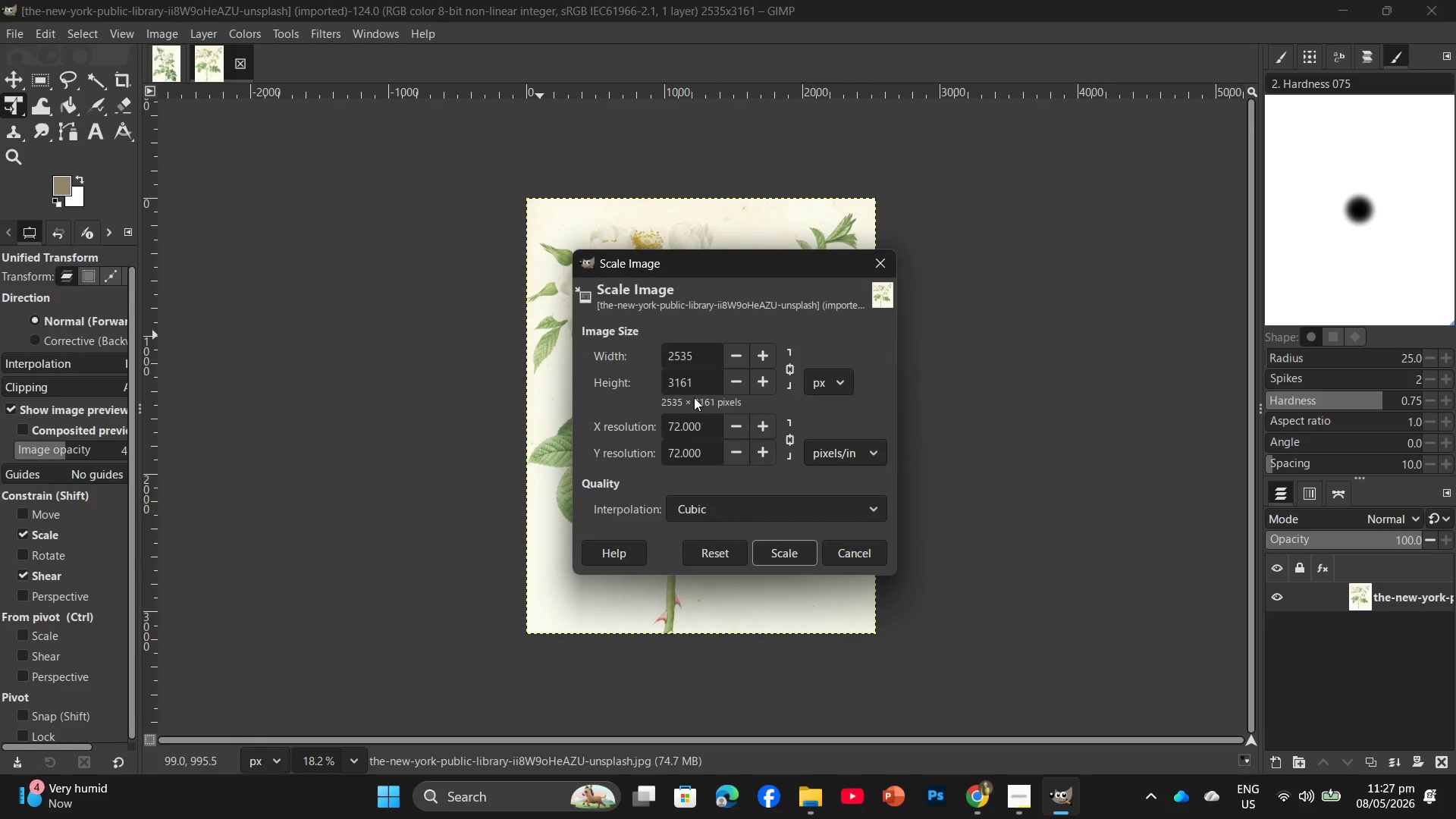 
left_click_drag(start_coordinate=[701, 384], to_coordinate=[668, 376])
 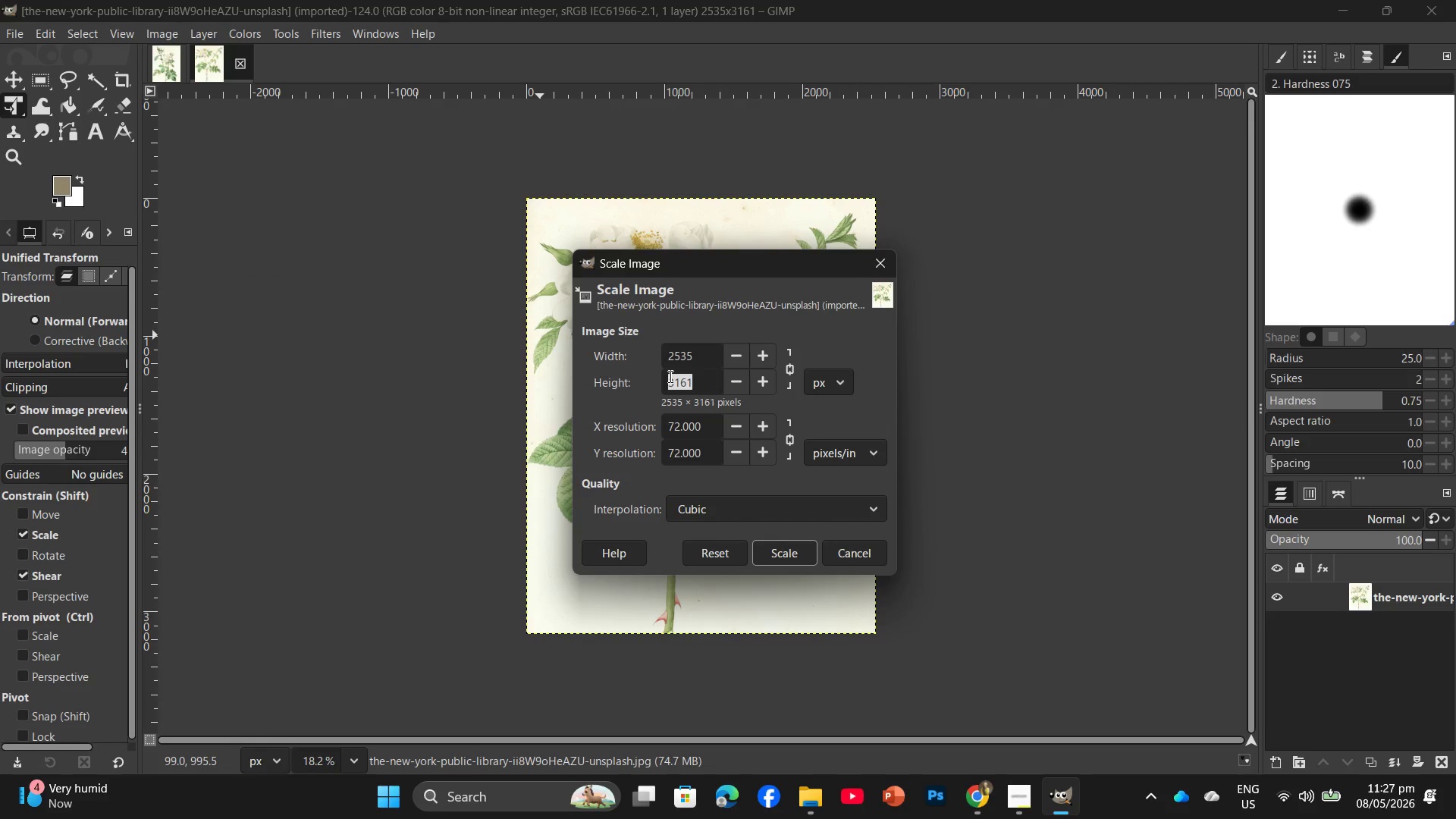 
key(Numpad2)
 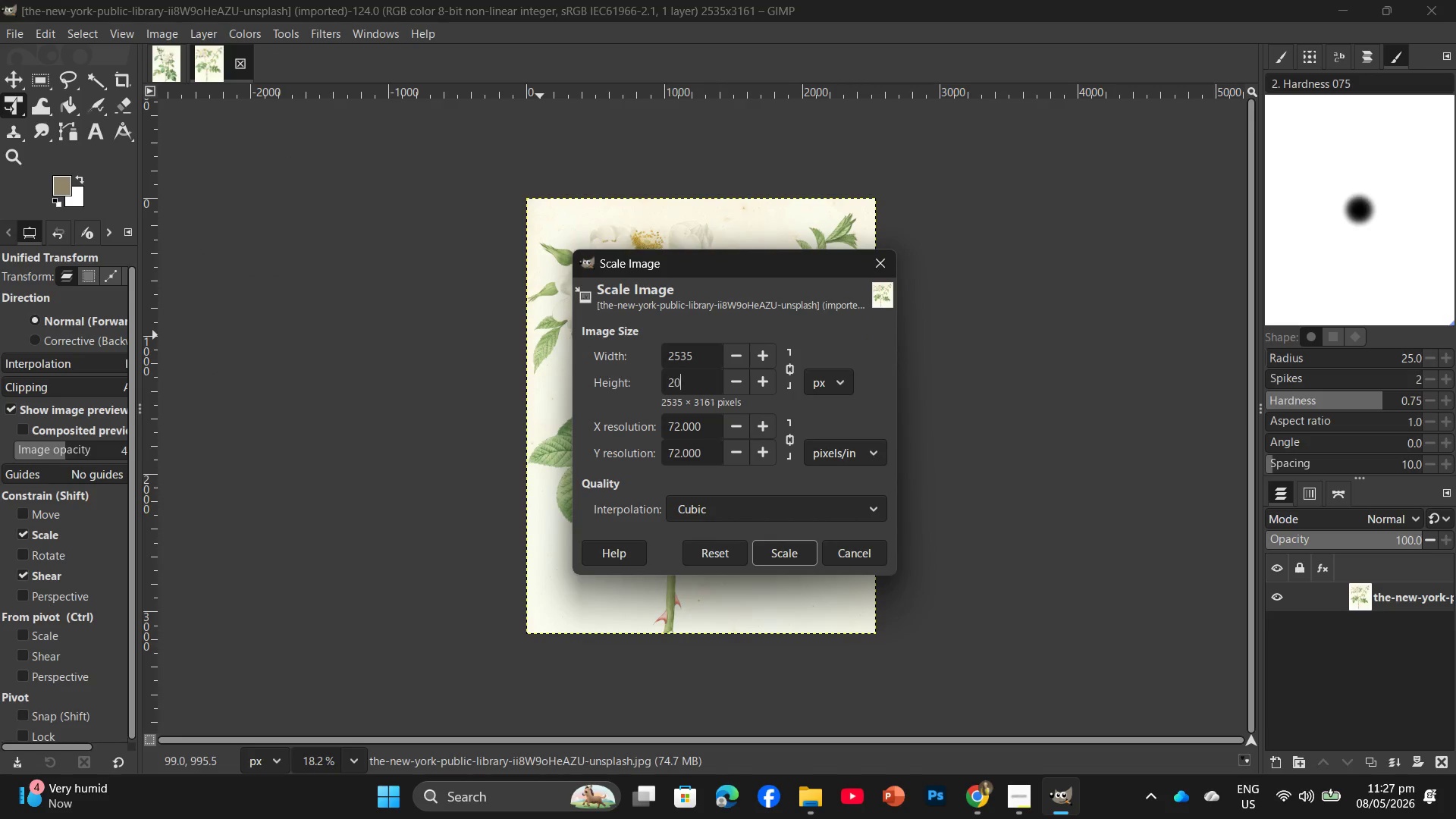 
key(Numpad0)
 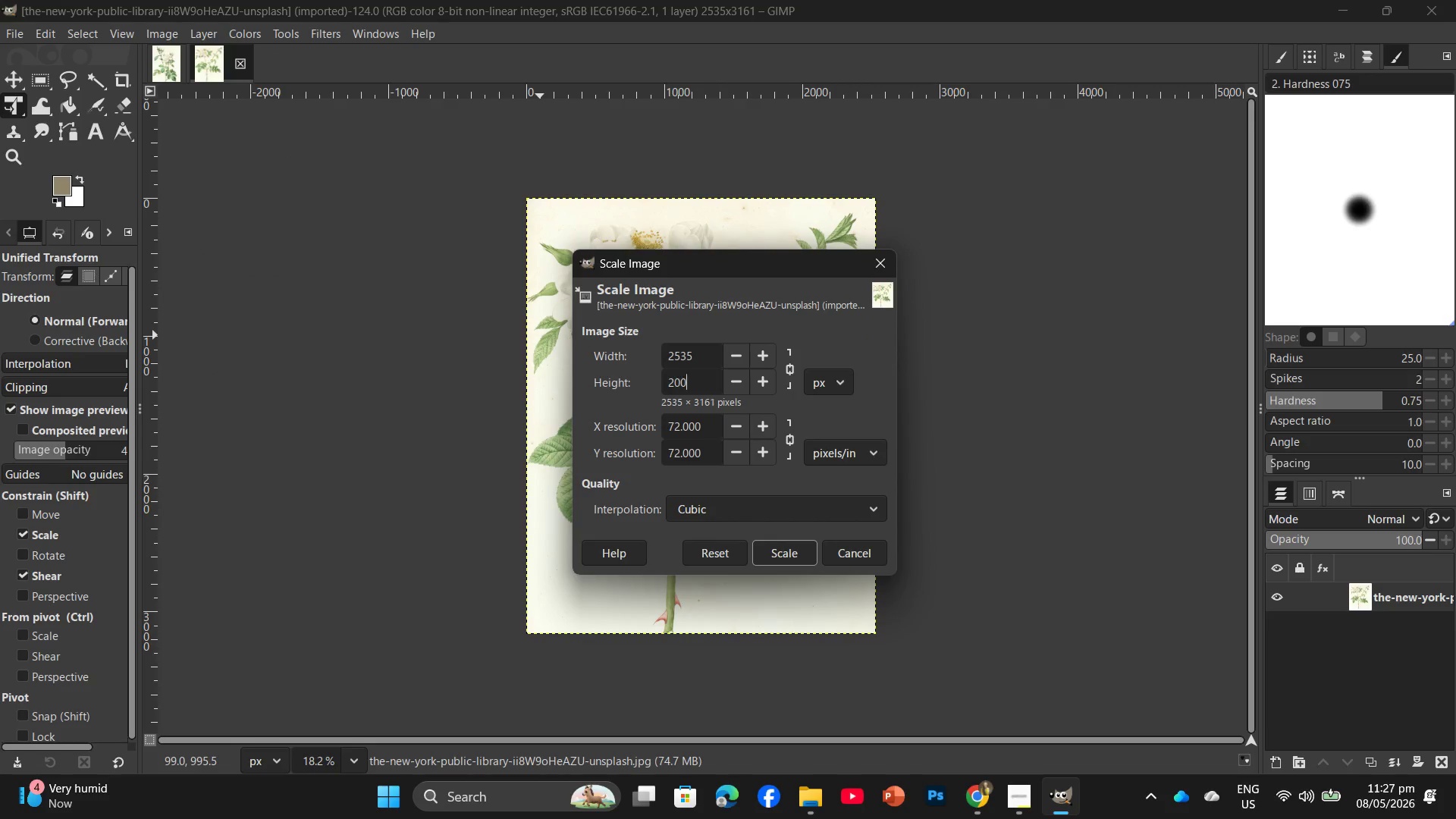 
key(Numpad0)
 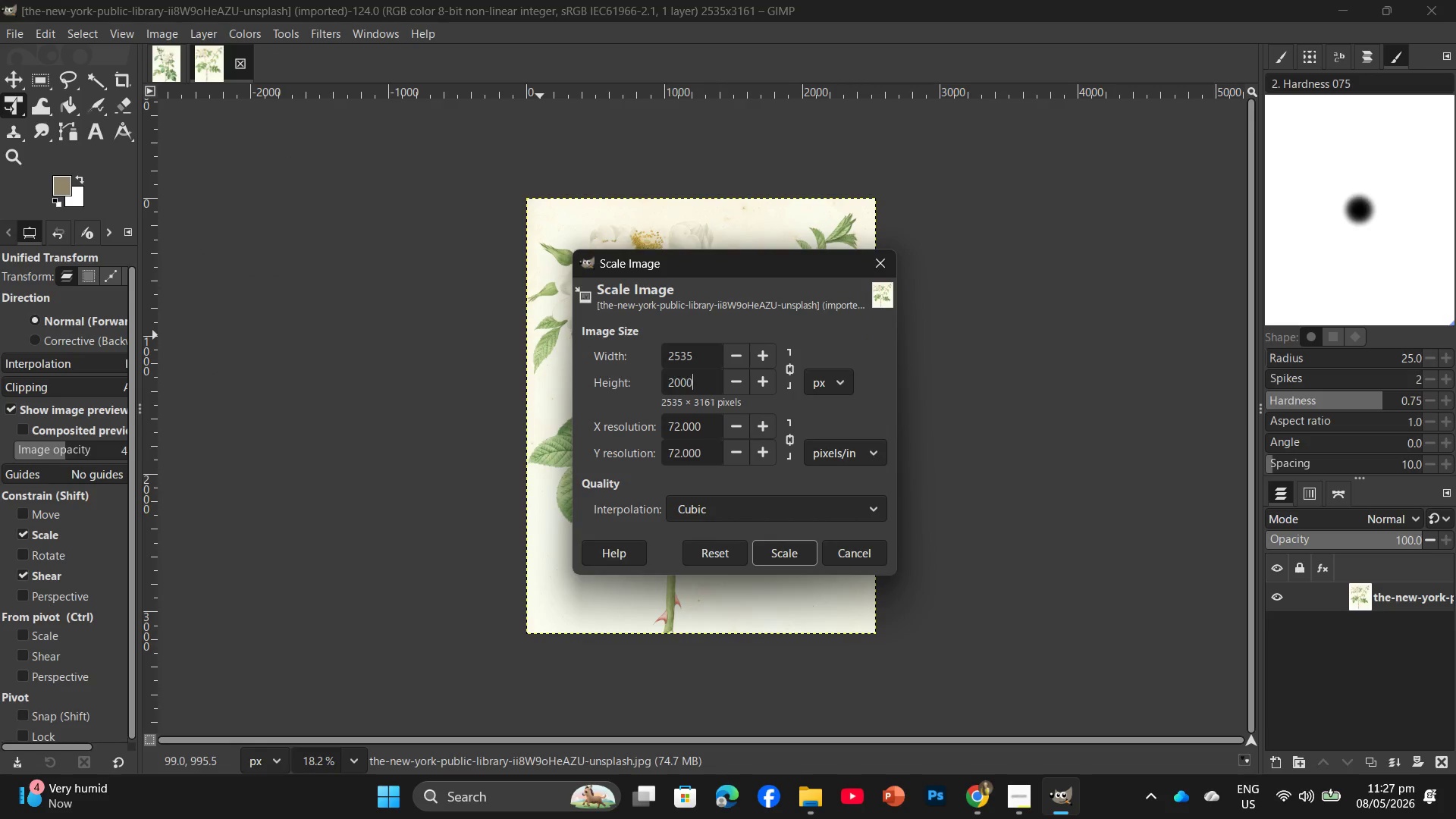 
key(Numpad0)
 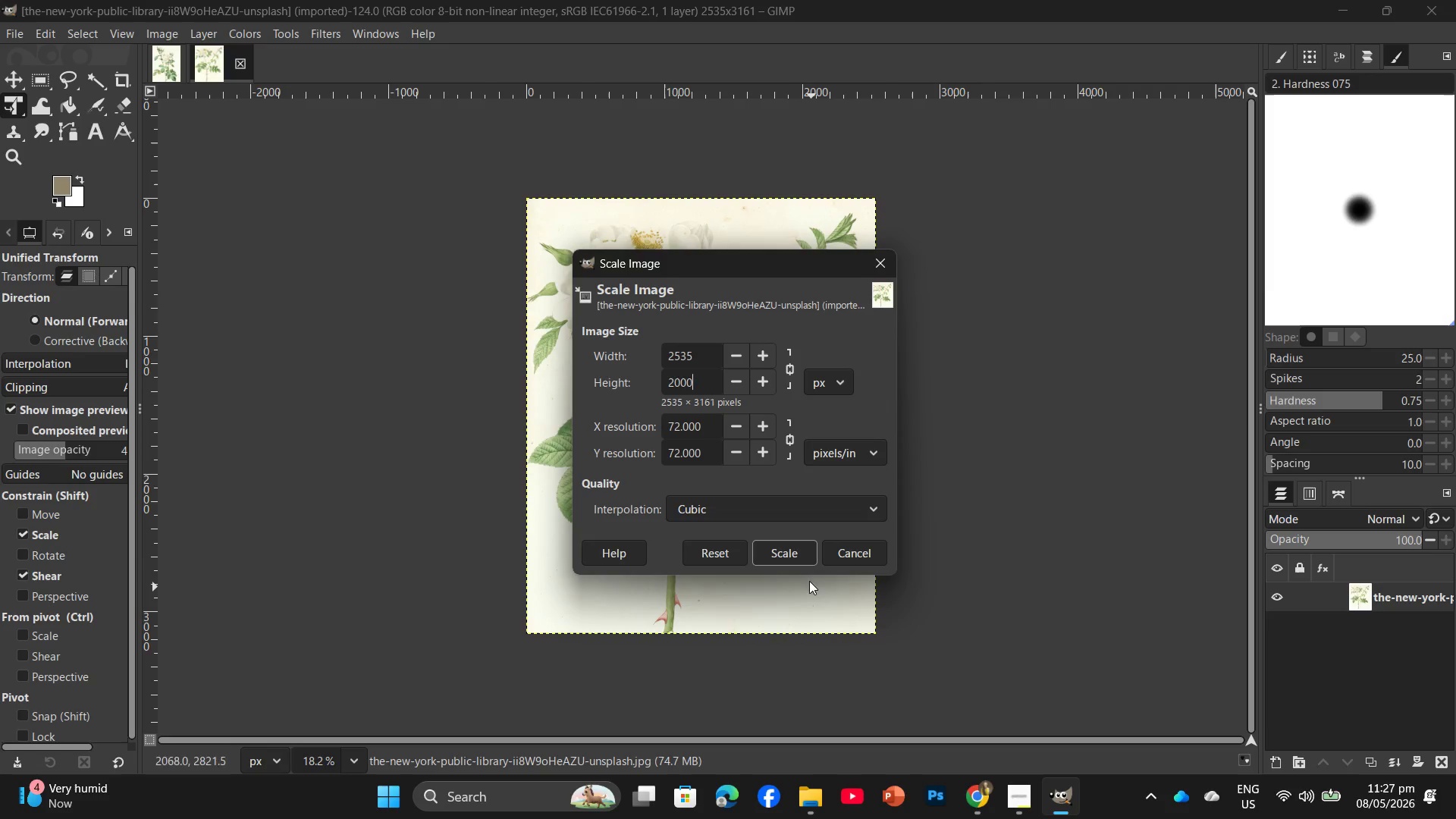 
left_click([789, 552])
 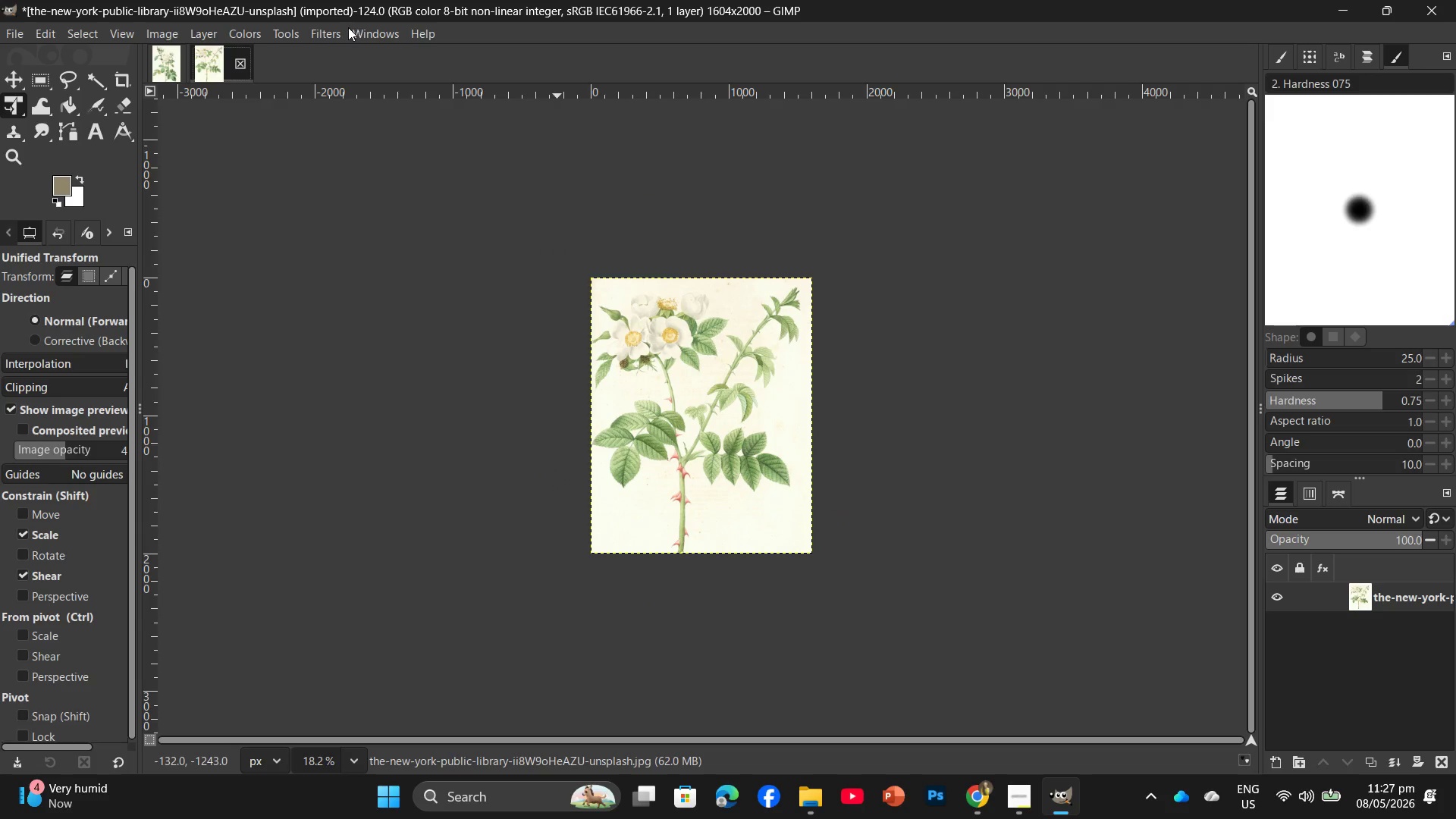 
left_click([343, 31])
 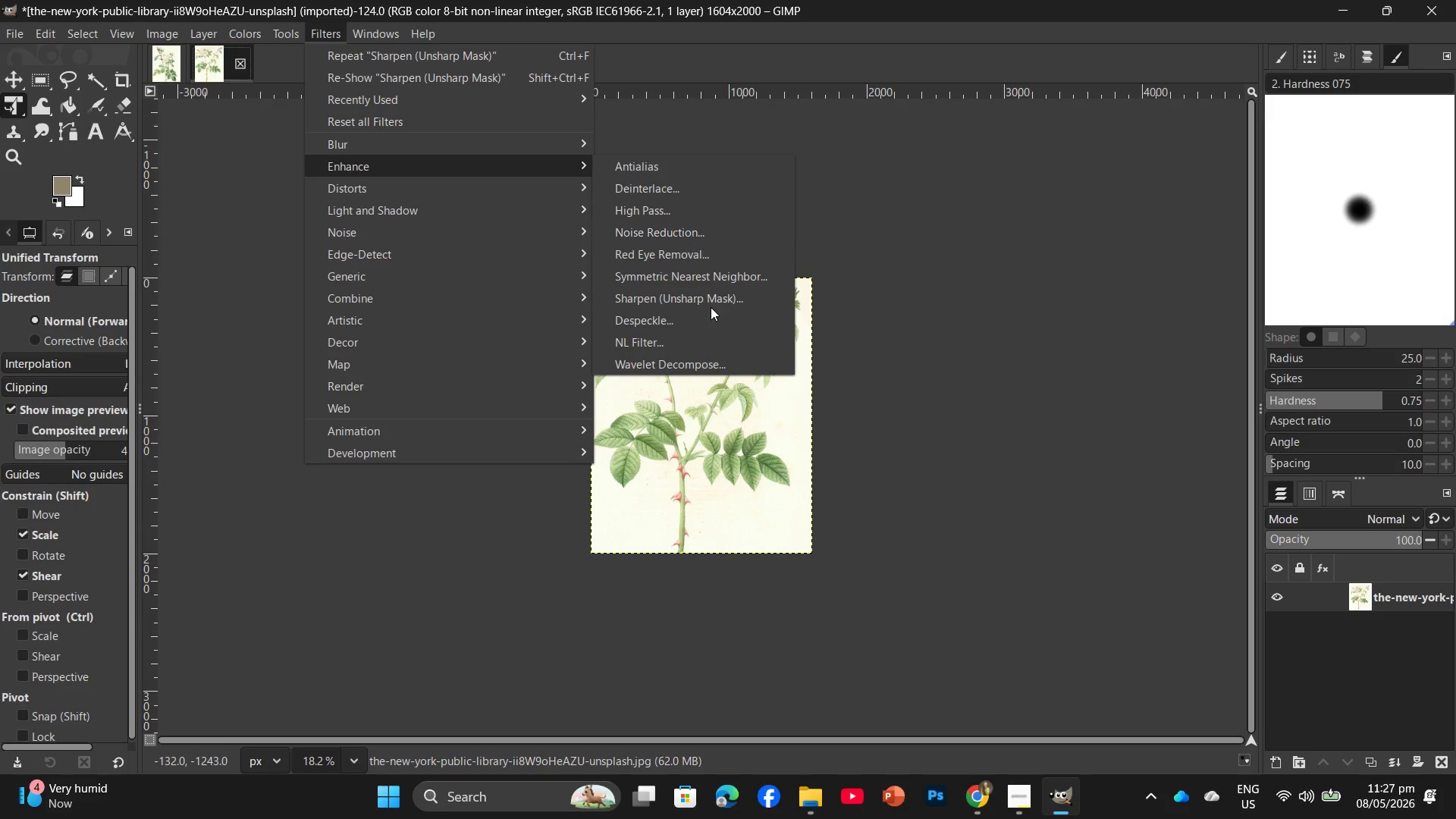 
left_click([714, 287])
 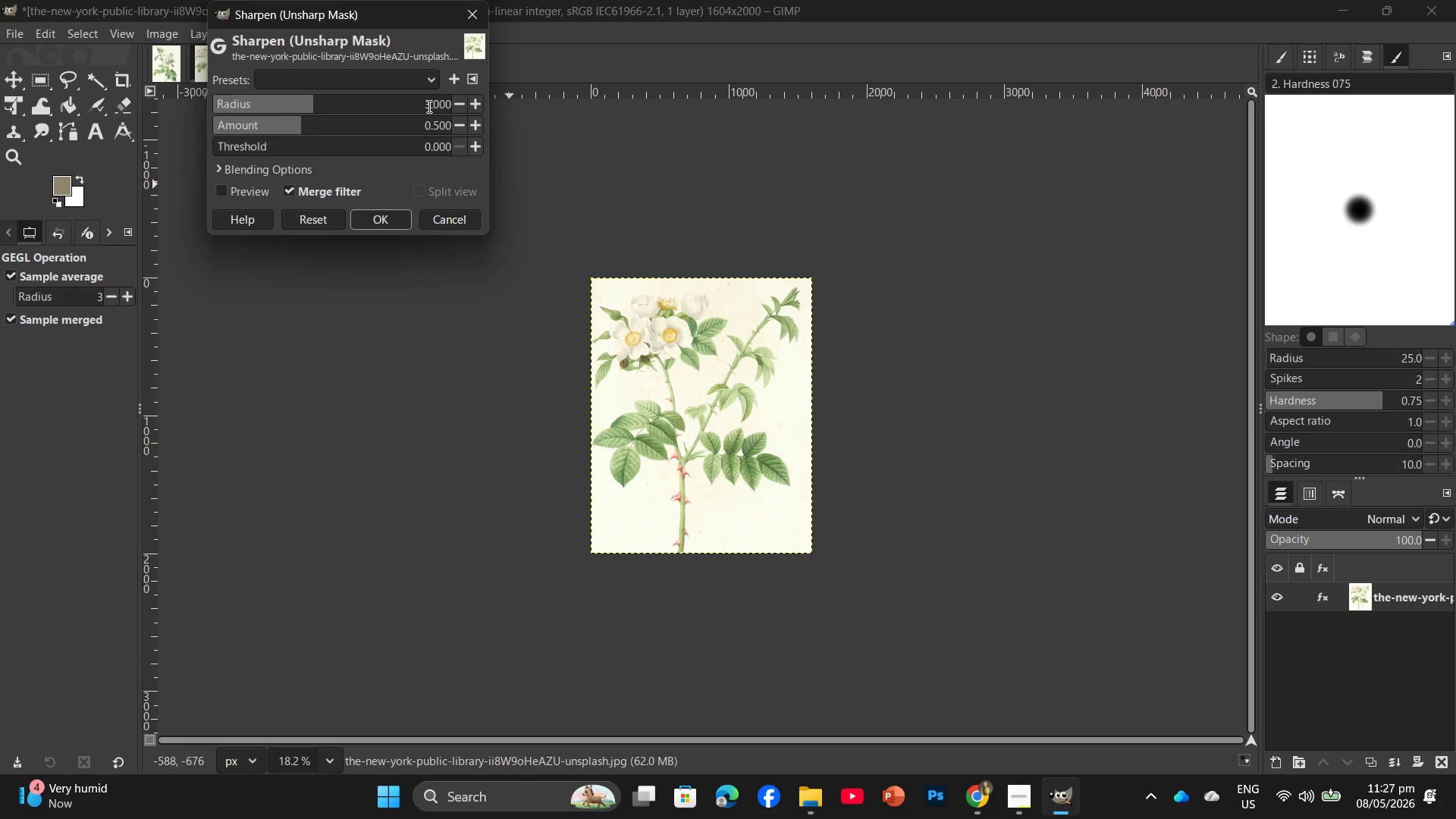 
double_click([428, 106])
 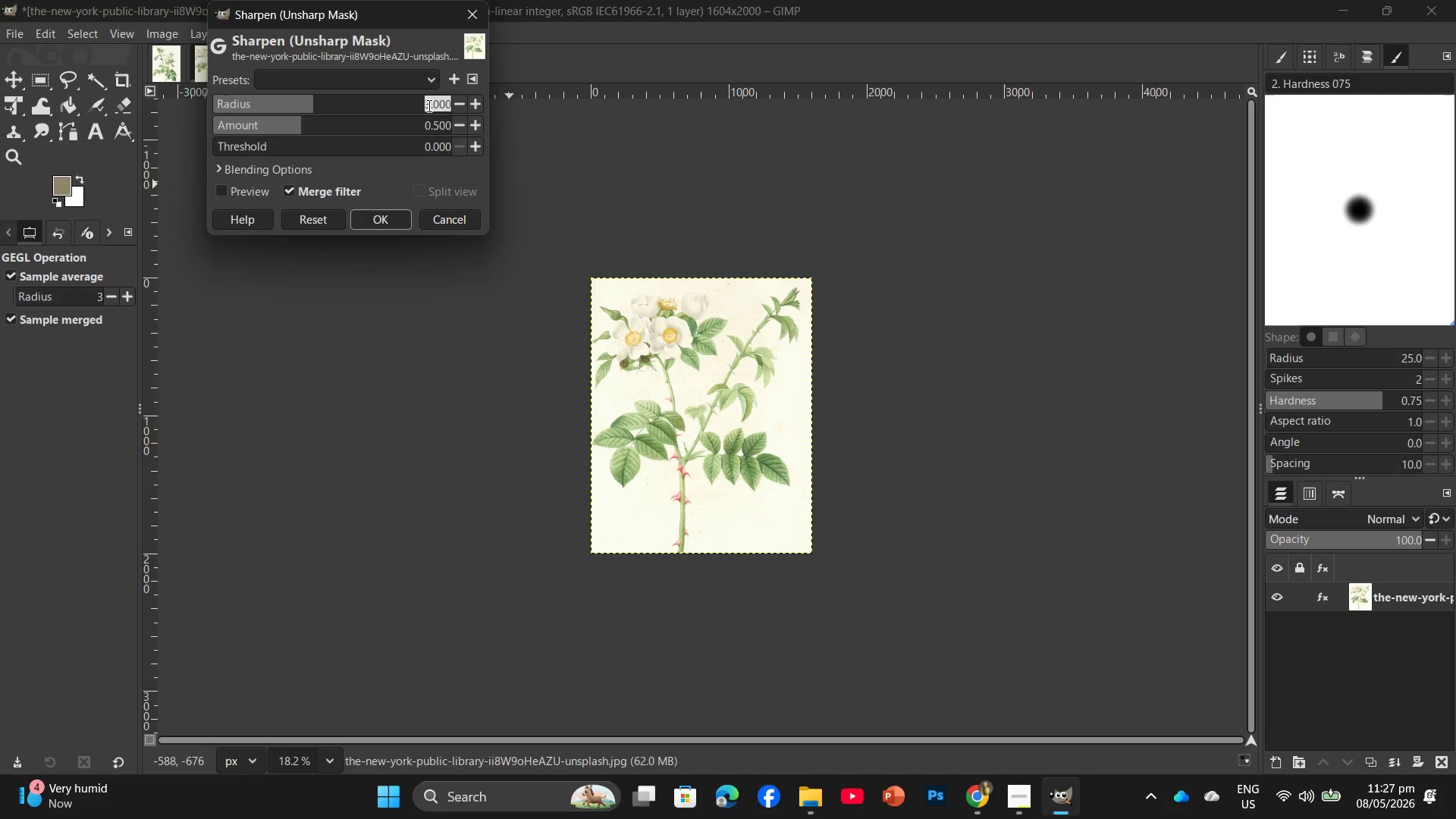 
key(Numpad2)
 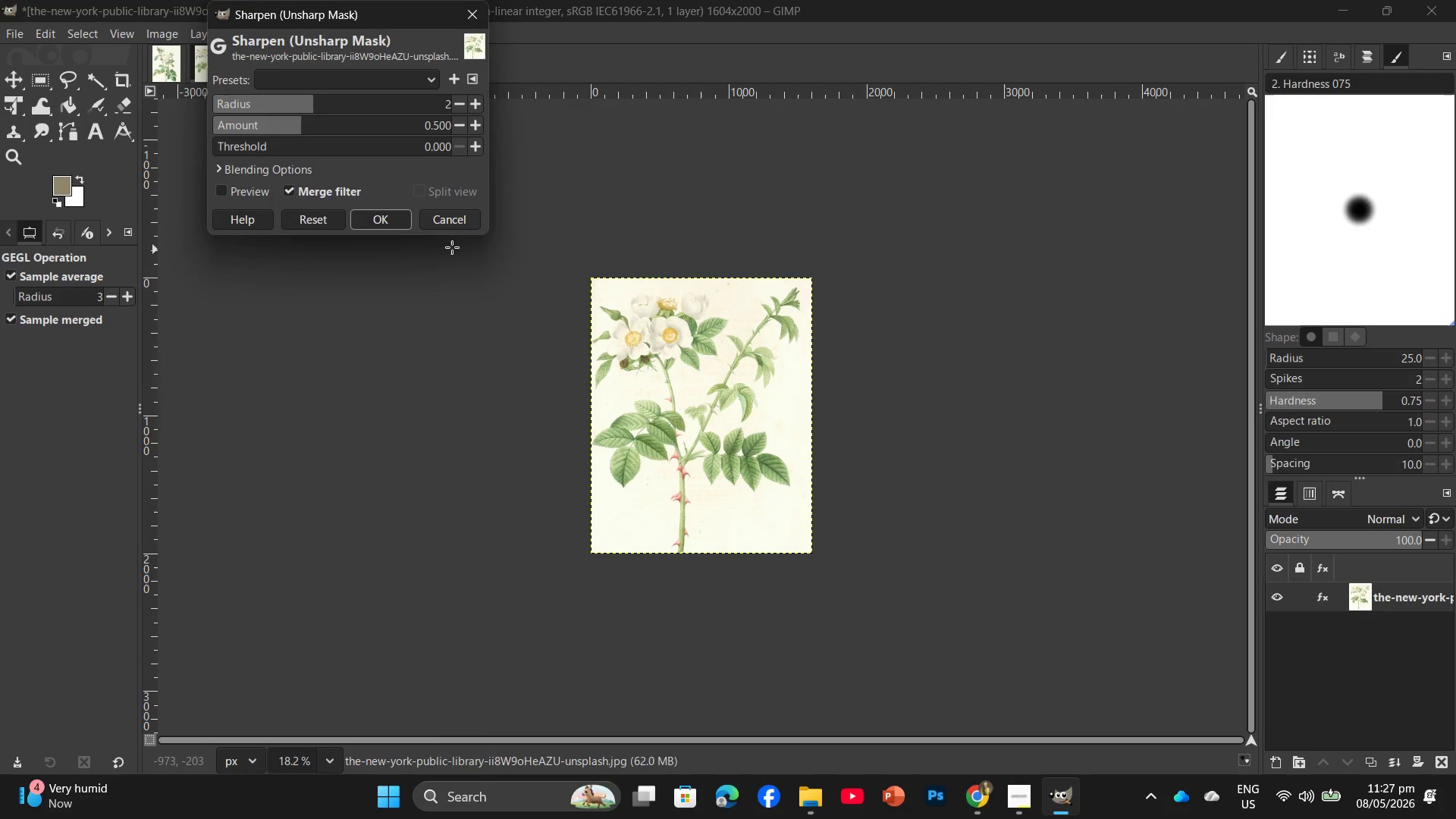 
left_click([394, 220])
 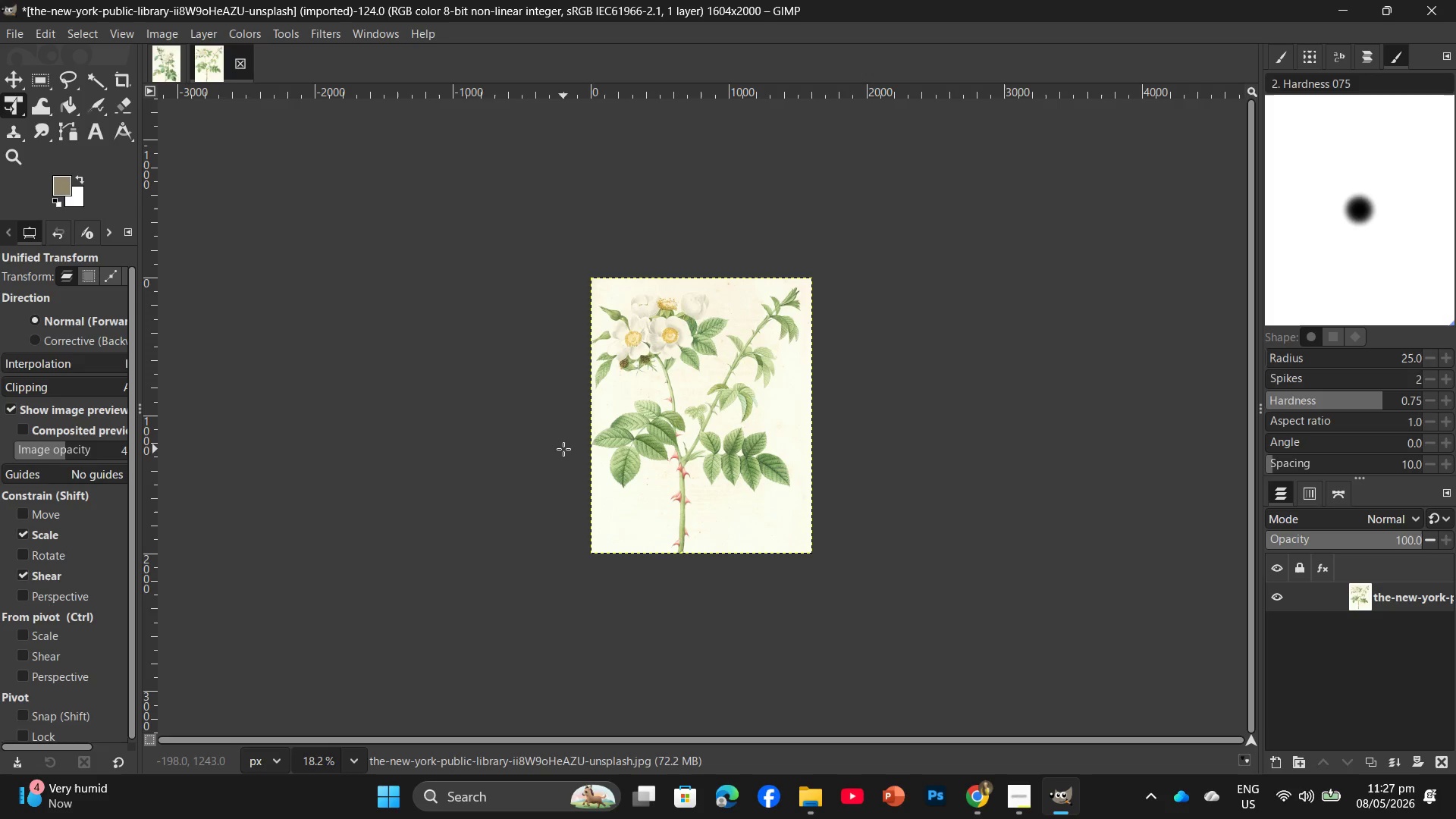 
key(Control+Shift+E)
 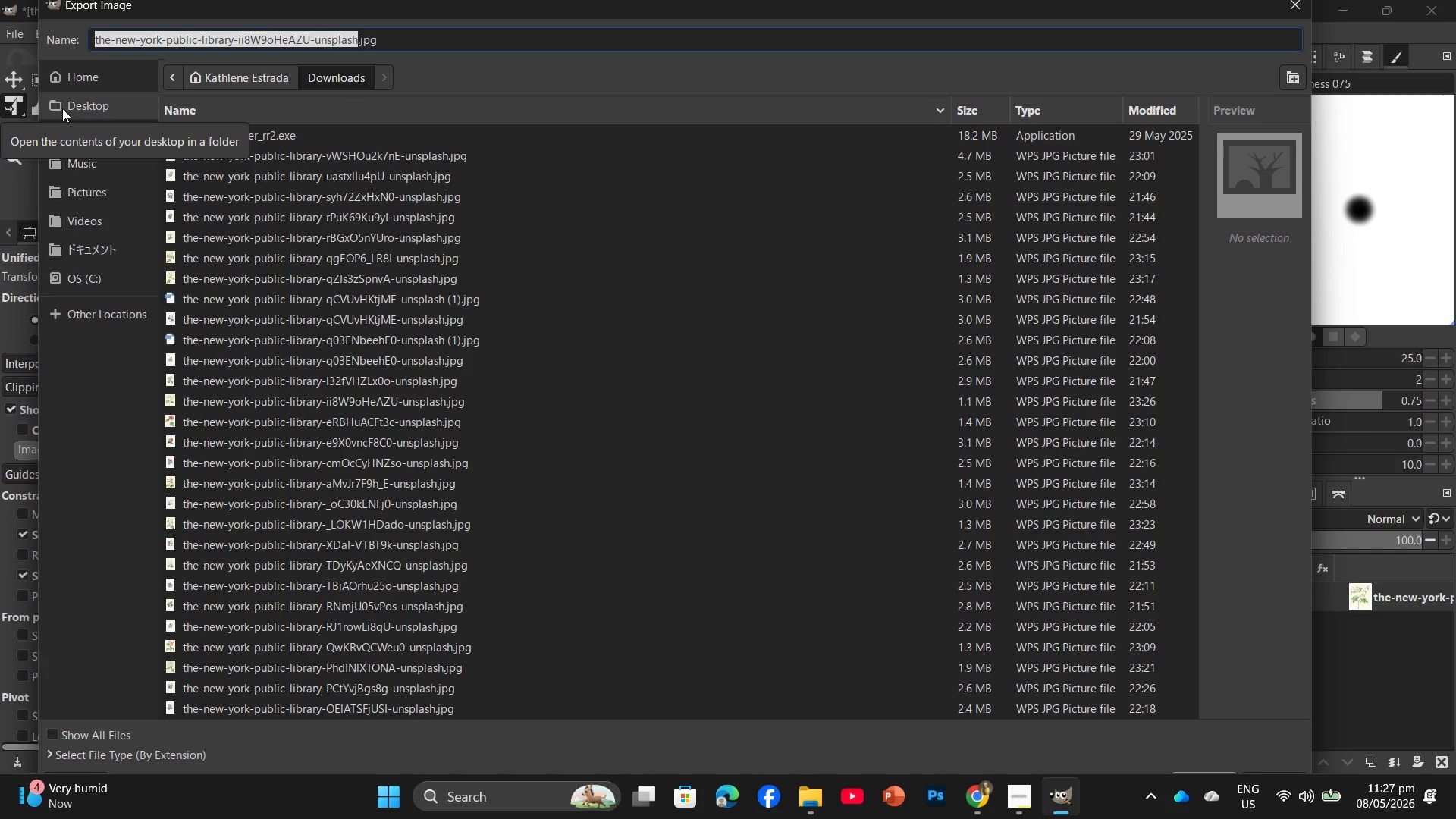 
left_click([62, 108])
 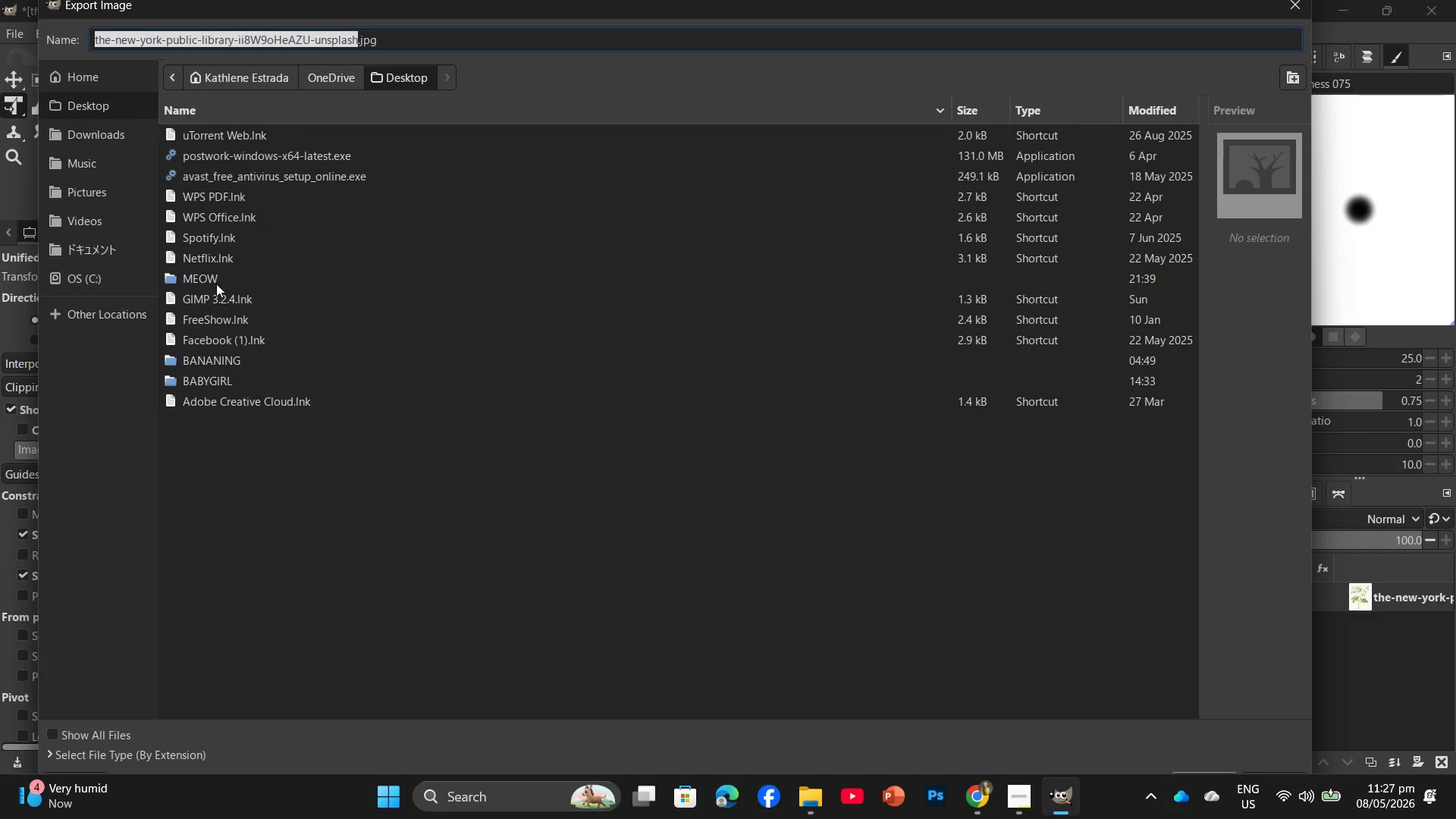 
double_click([216, 284])
 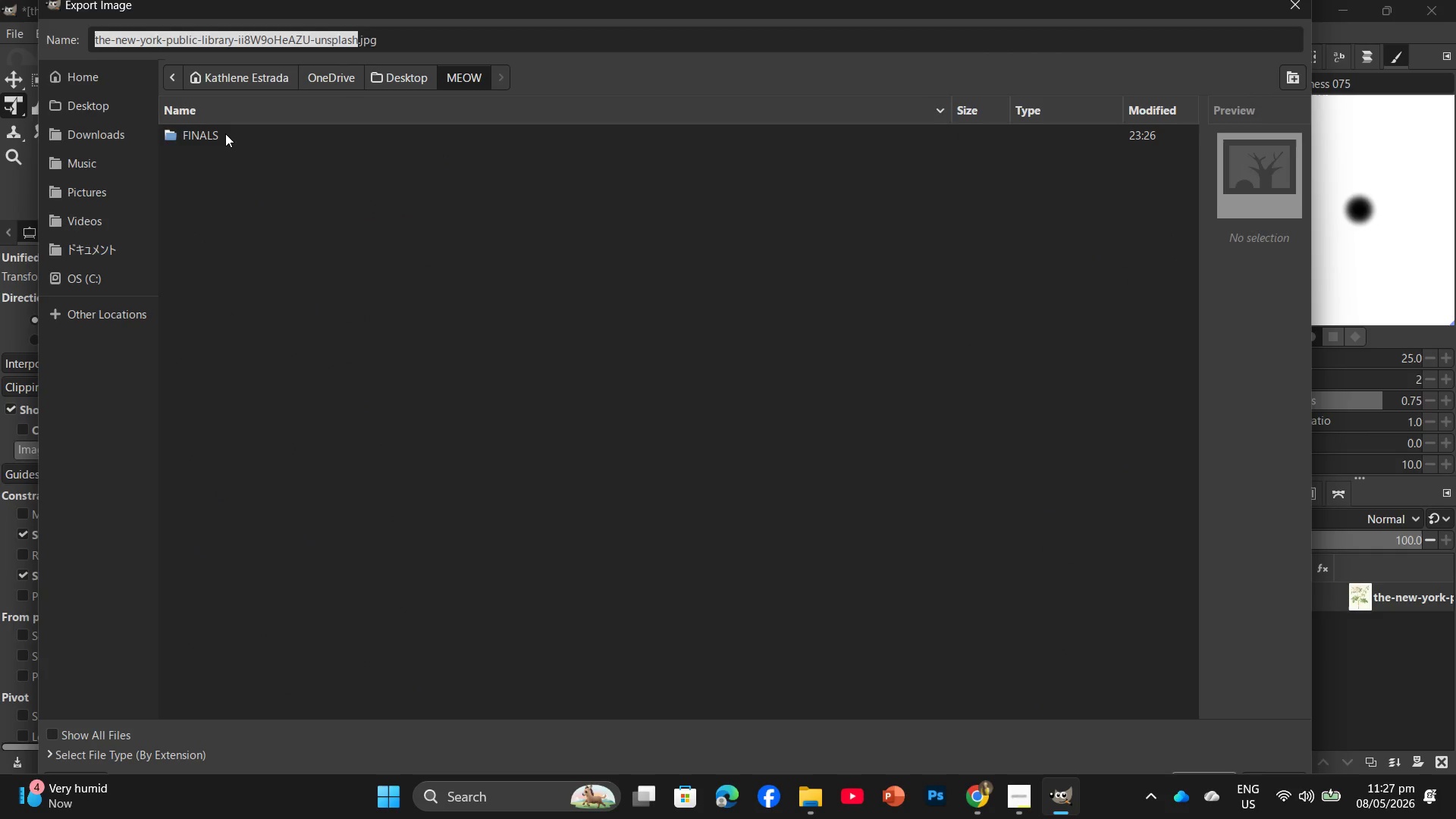 
double_click([225, 133])
 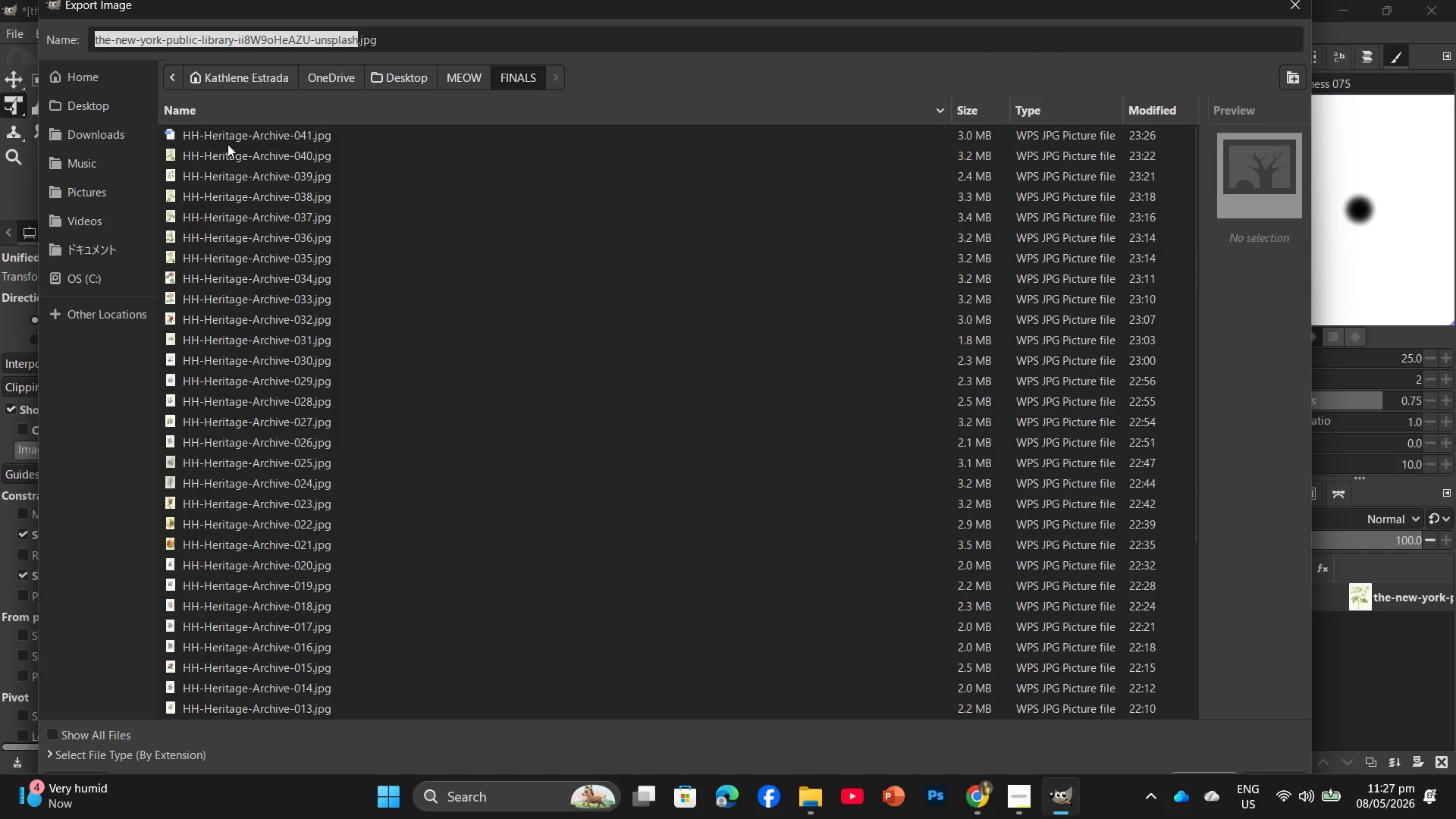 
left_click([231, 137])
 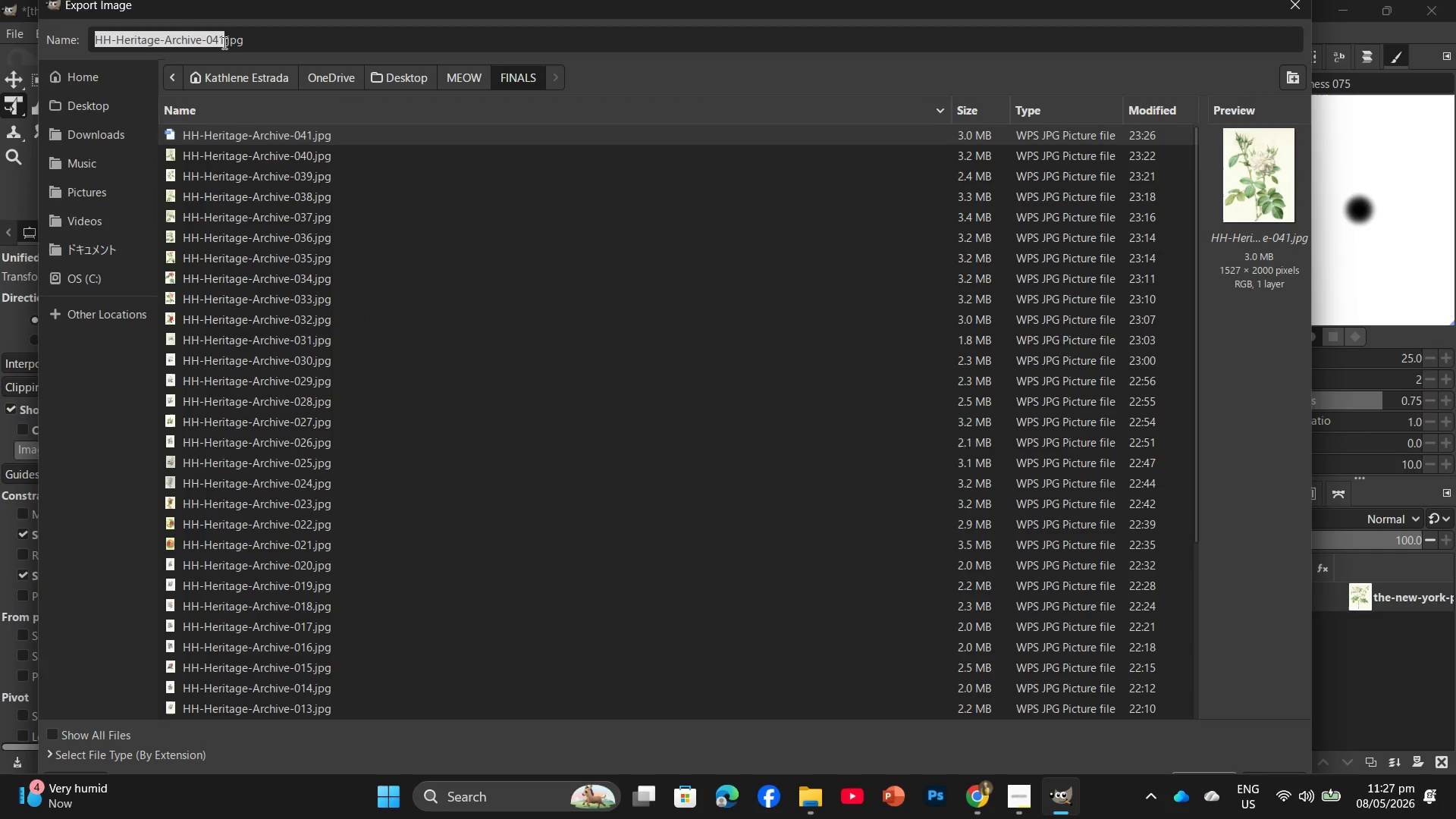 
left_click([223, 42])
 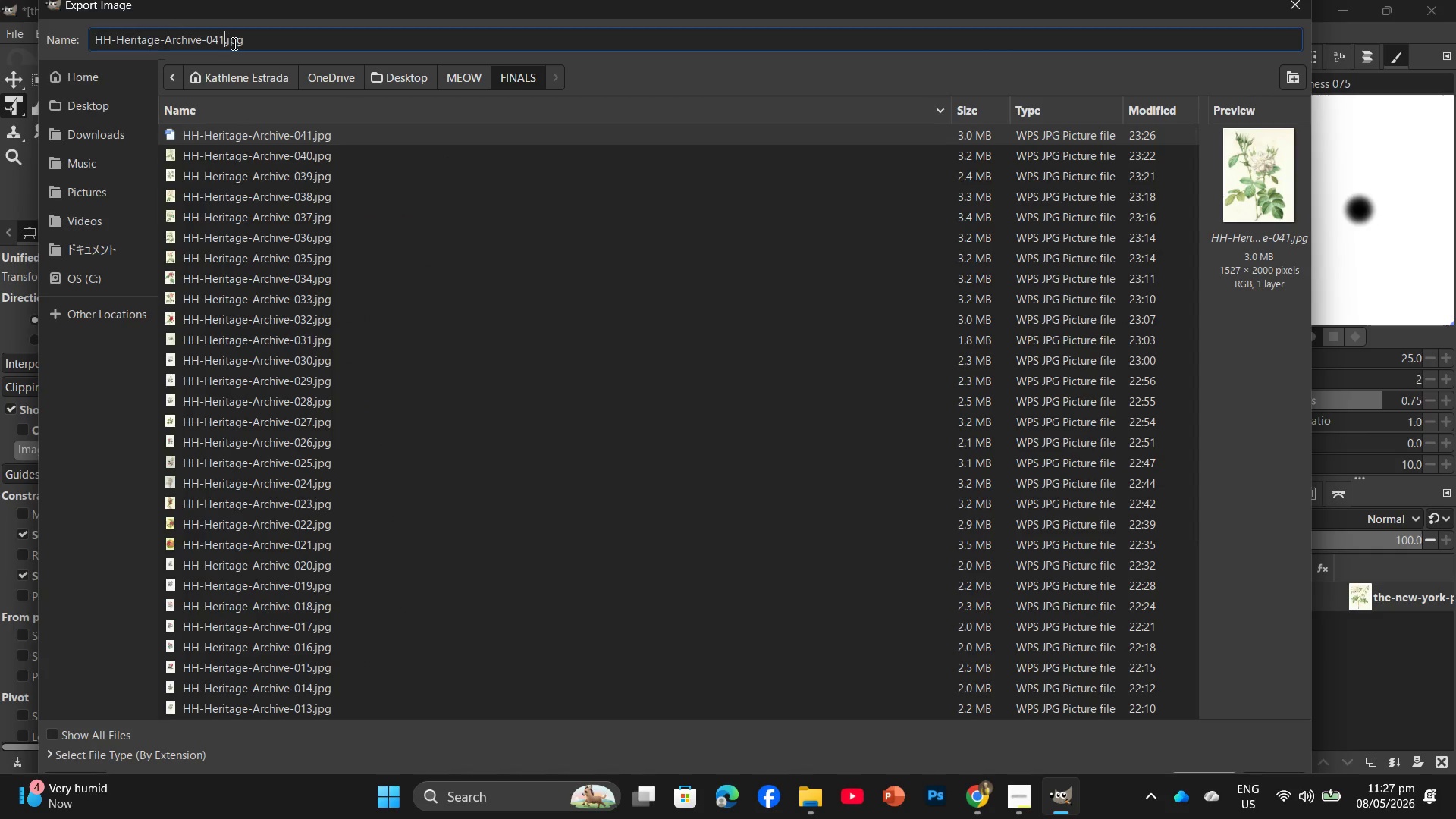 
key(Backspace)
 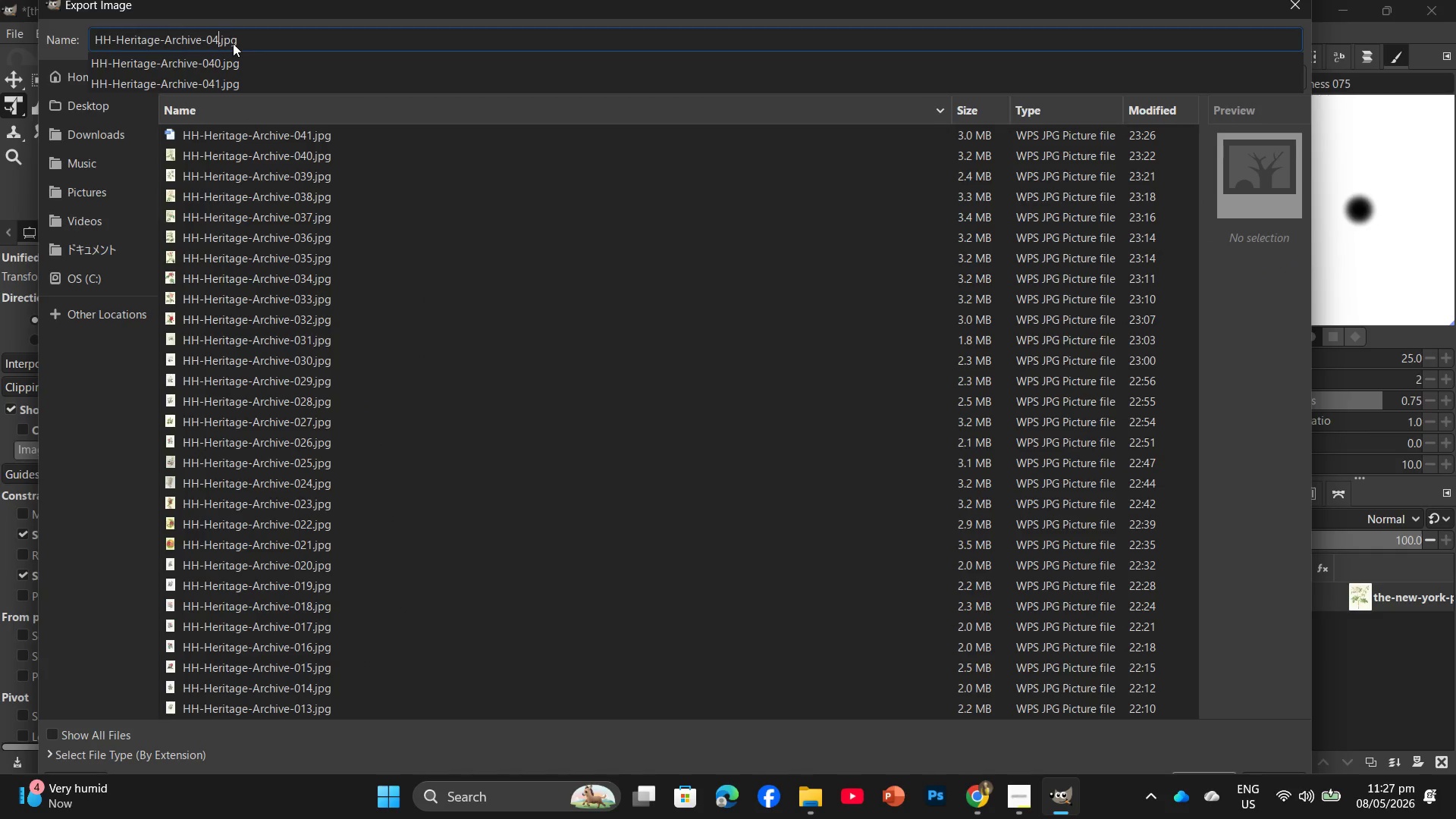 
key(Numpad2)
 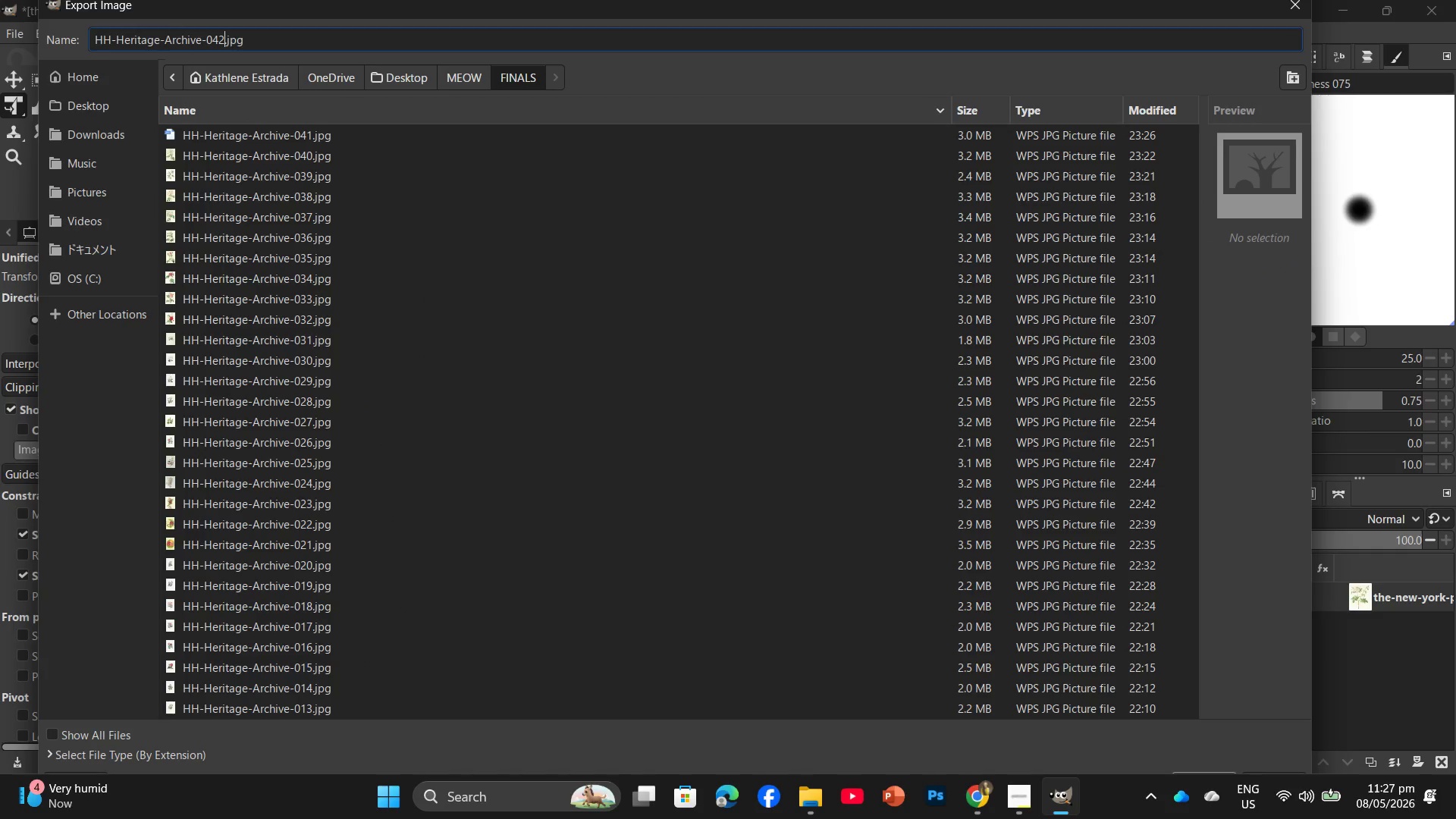 
key(Enter)
 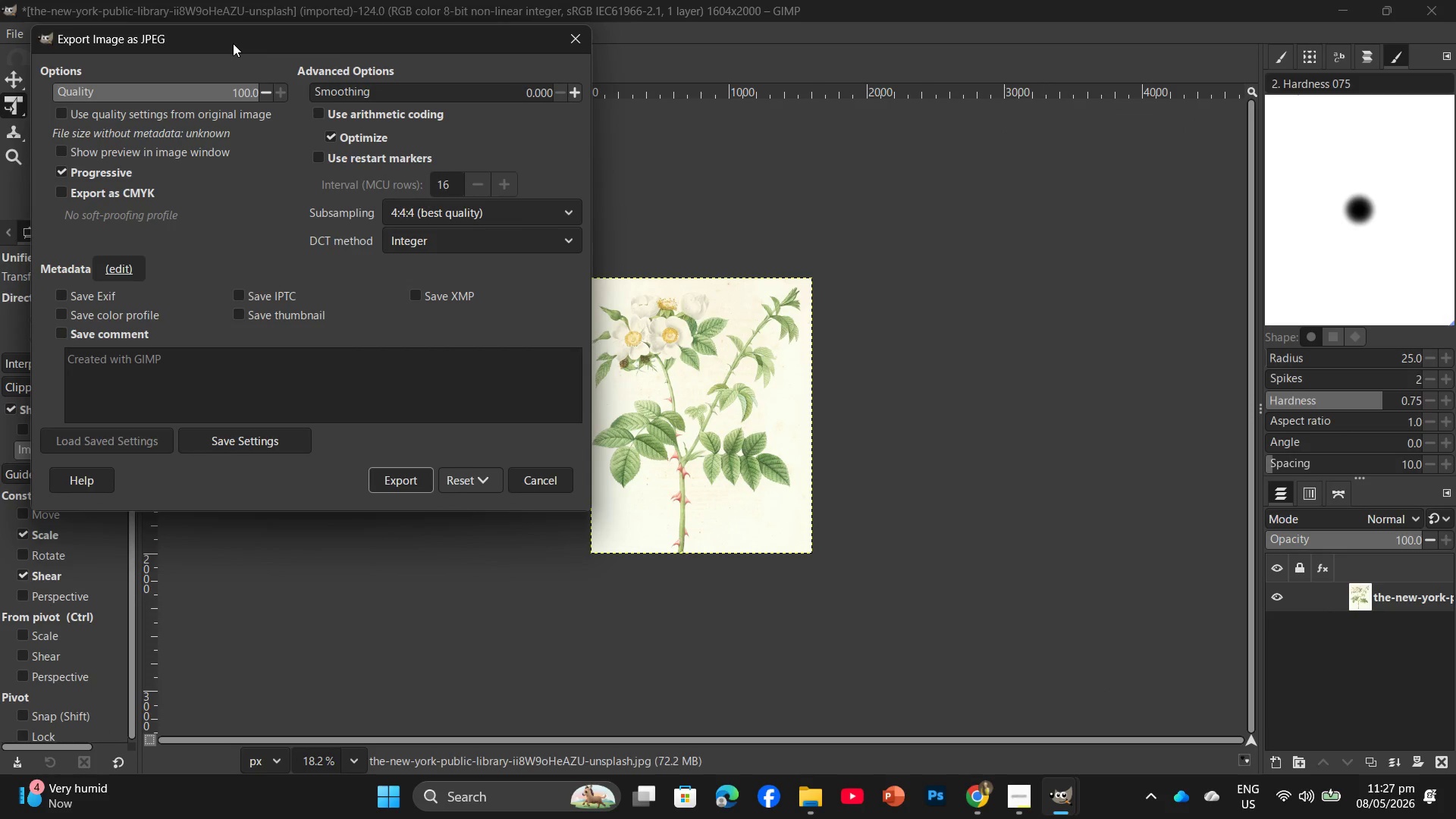 
key(Enter)